 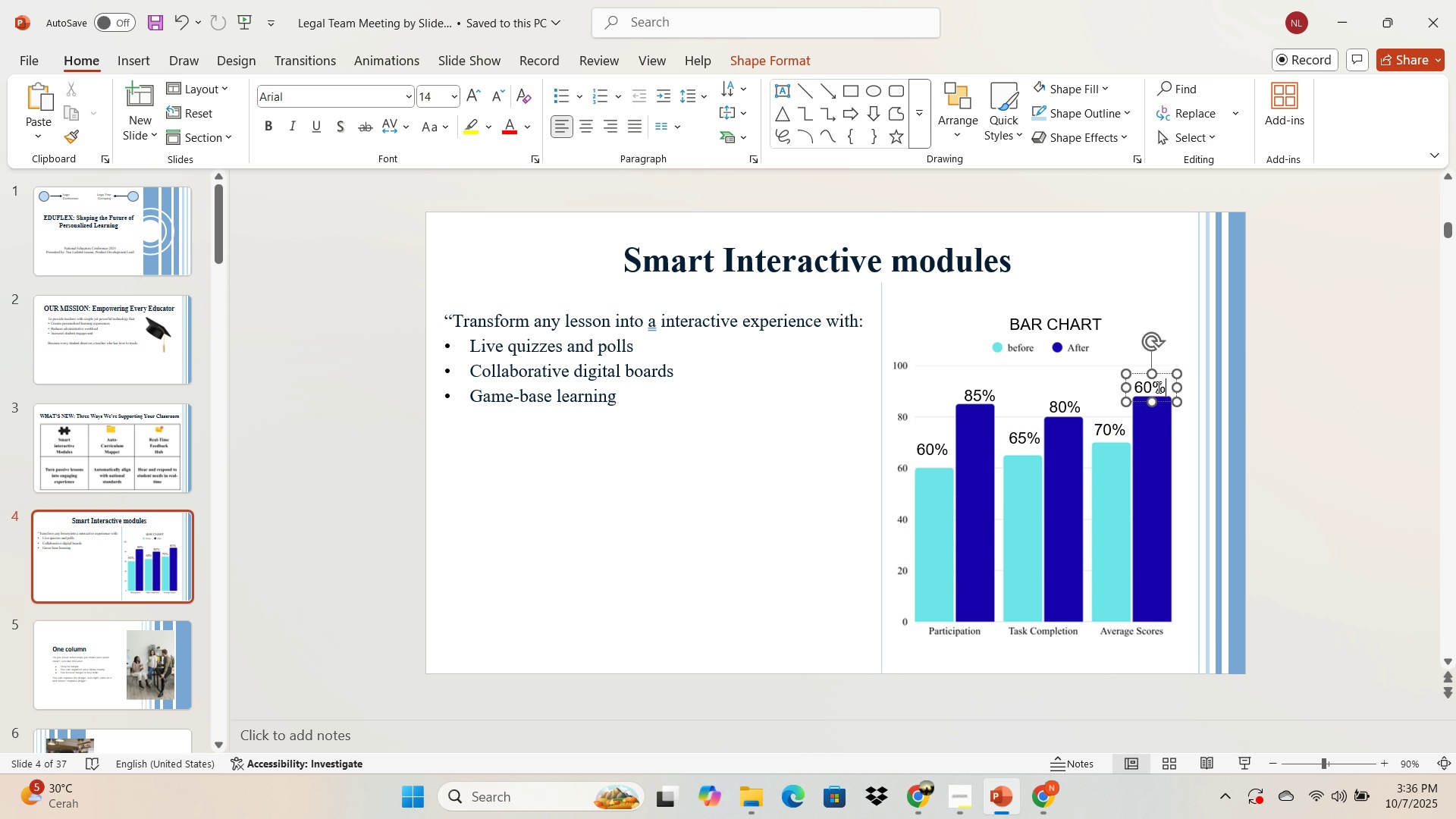 
left_click([1157, 387])
 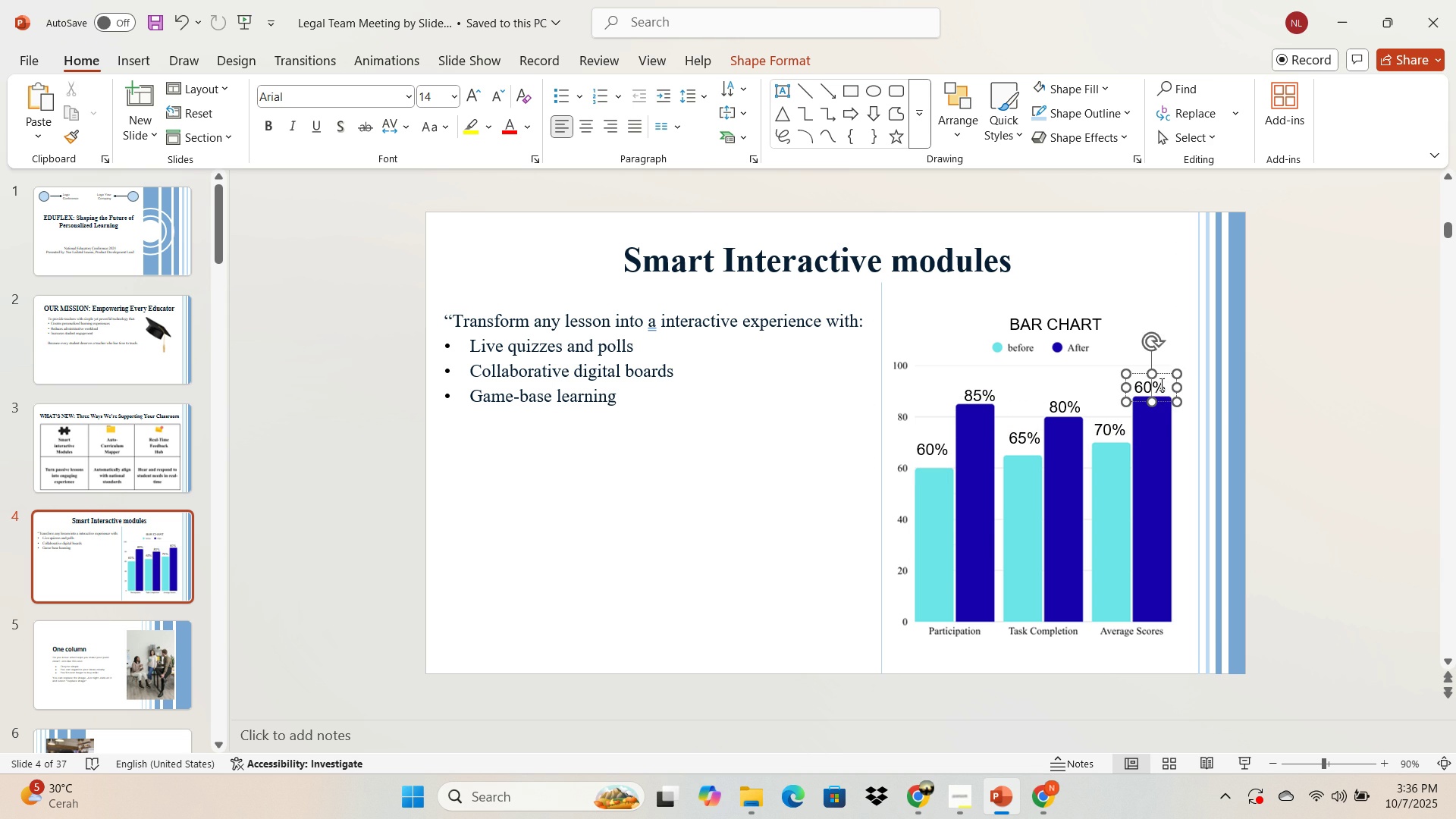 
key(Control+ControlLeft)
 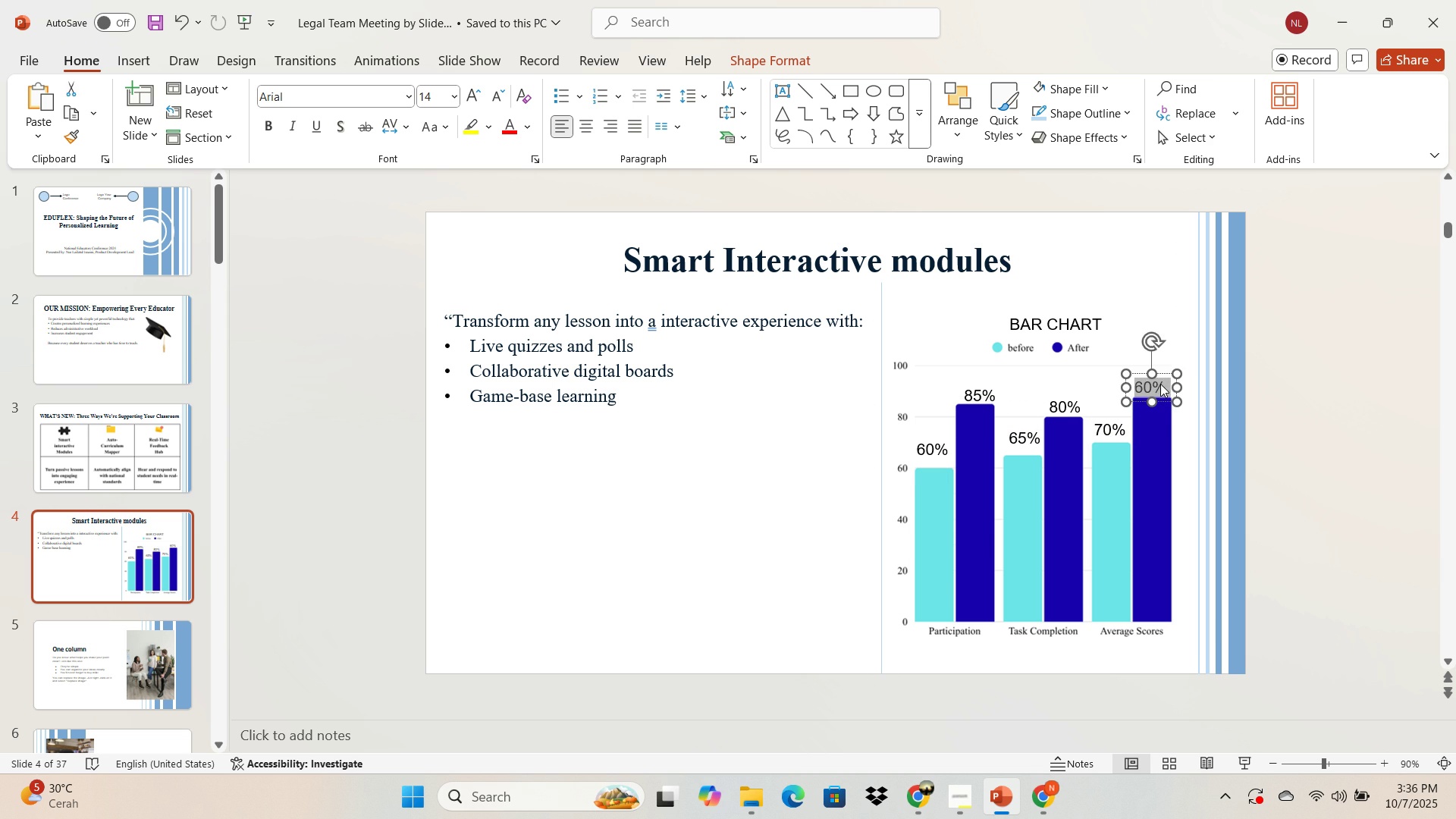 
key(Control+A)
 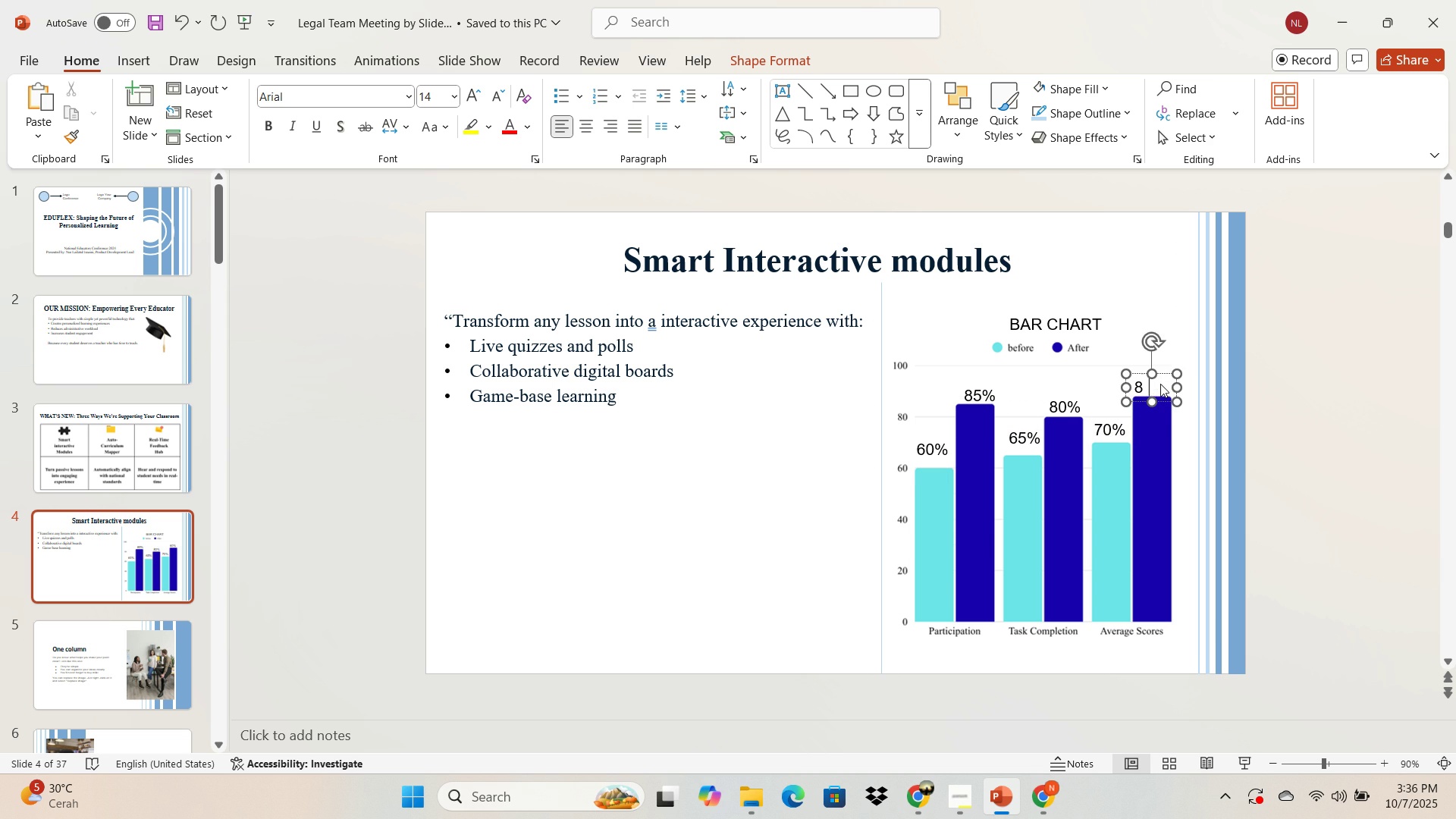 
type(88%)
 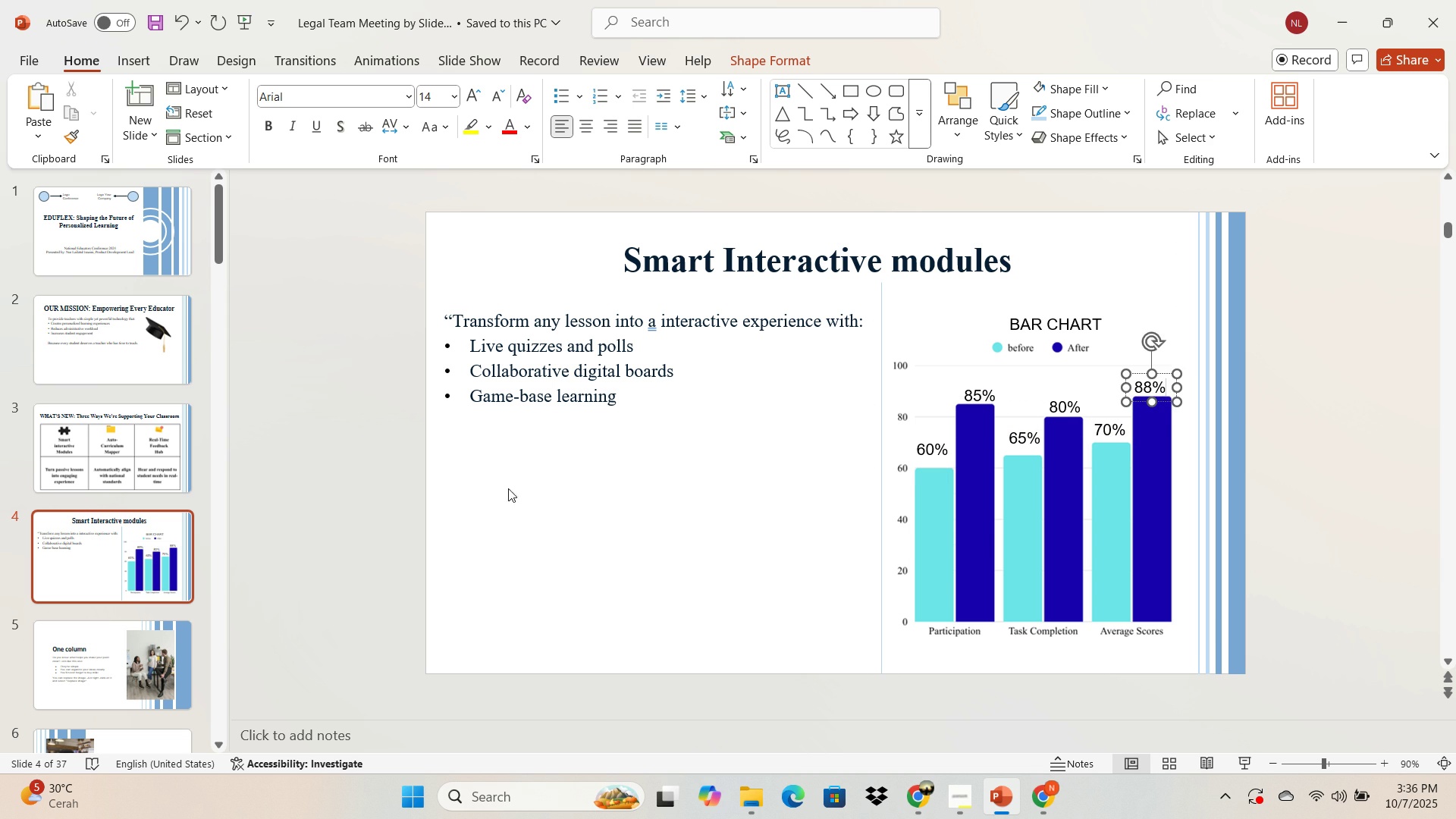 
left_click([726, 526])
 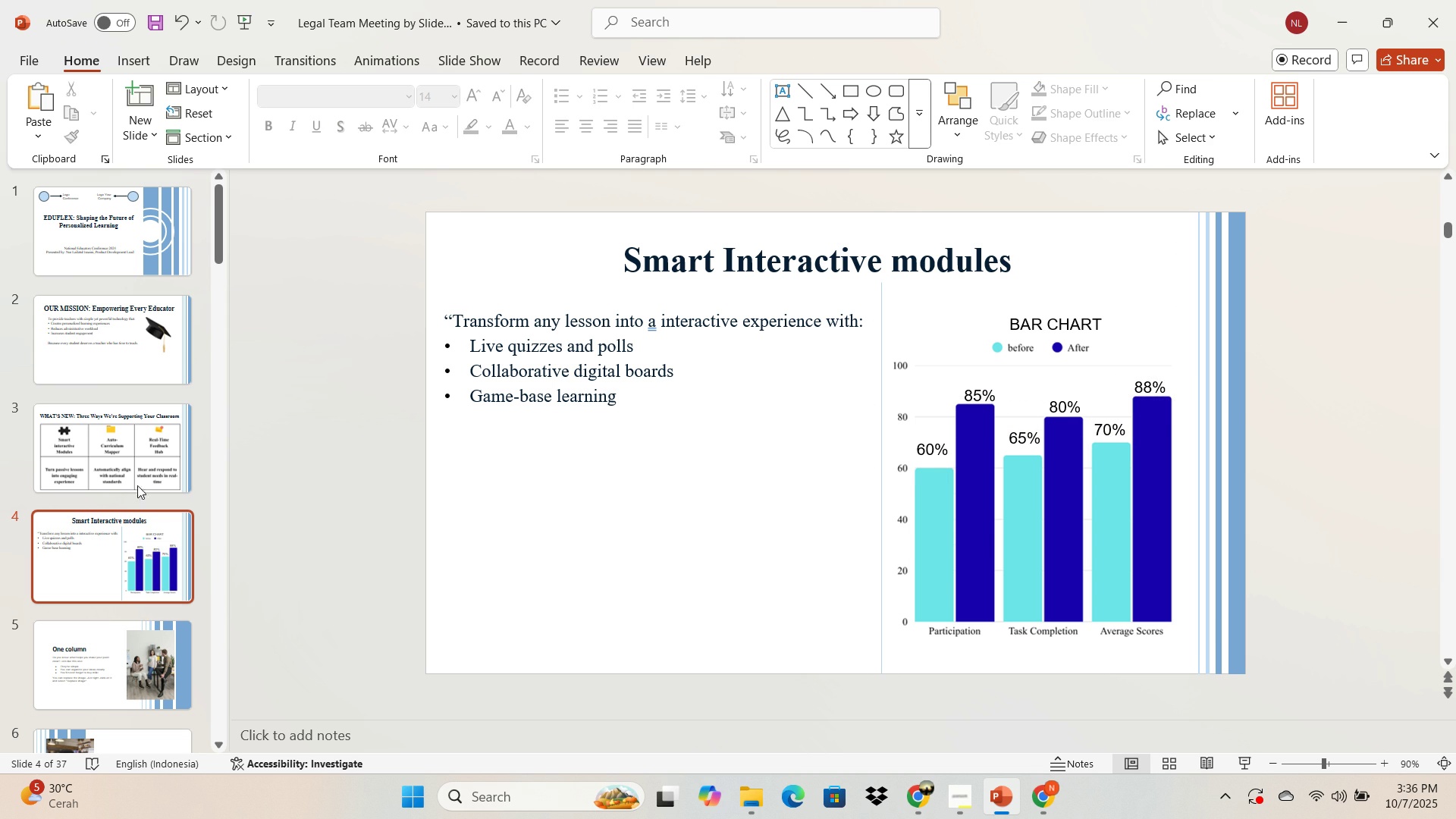 
left_click([138, 384])
 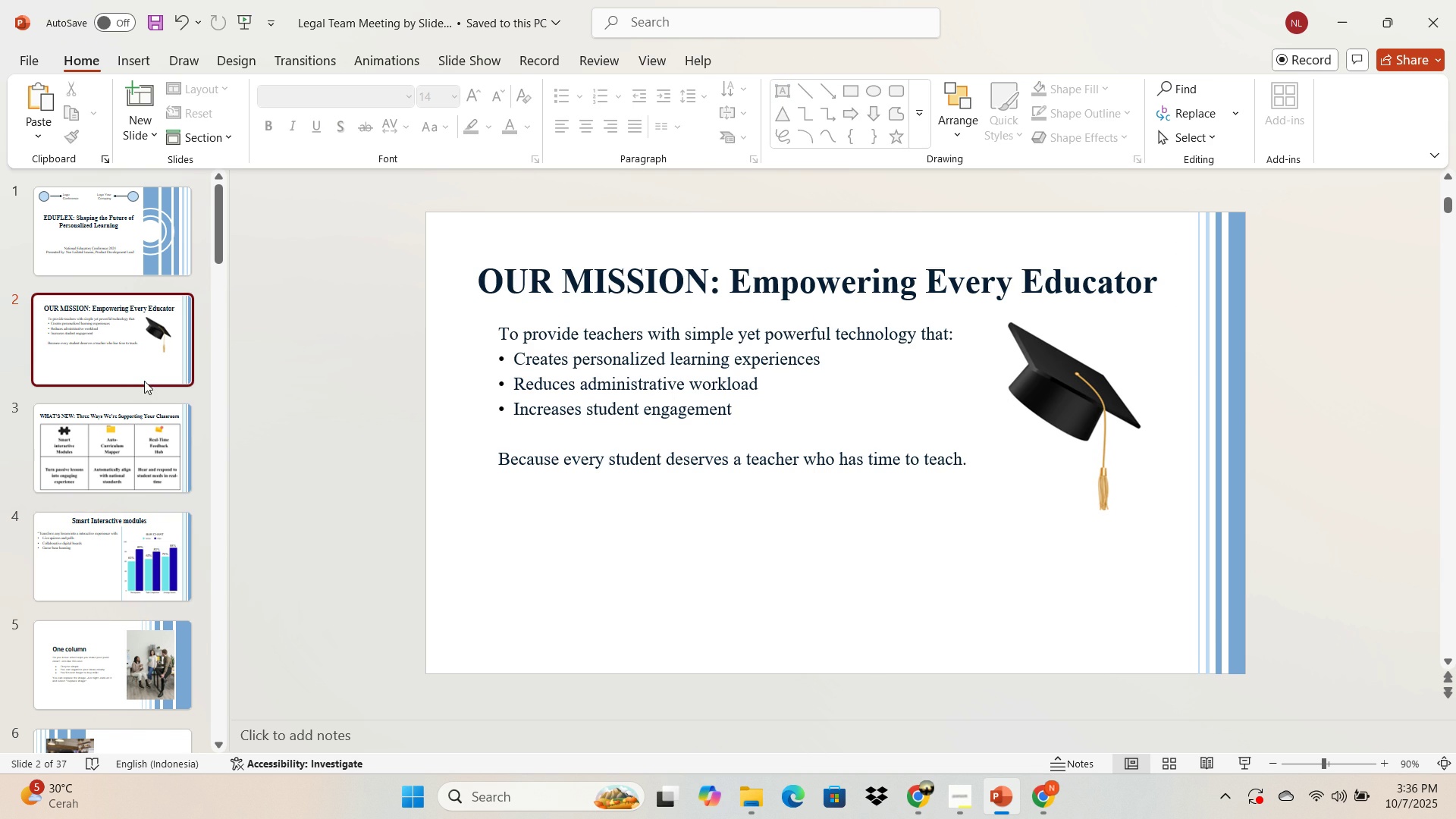 
right_click([144, 381])
 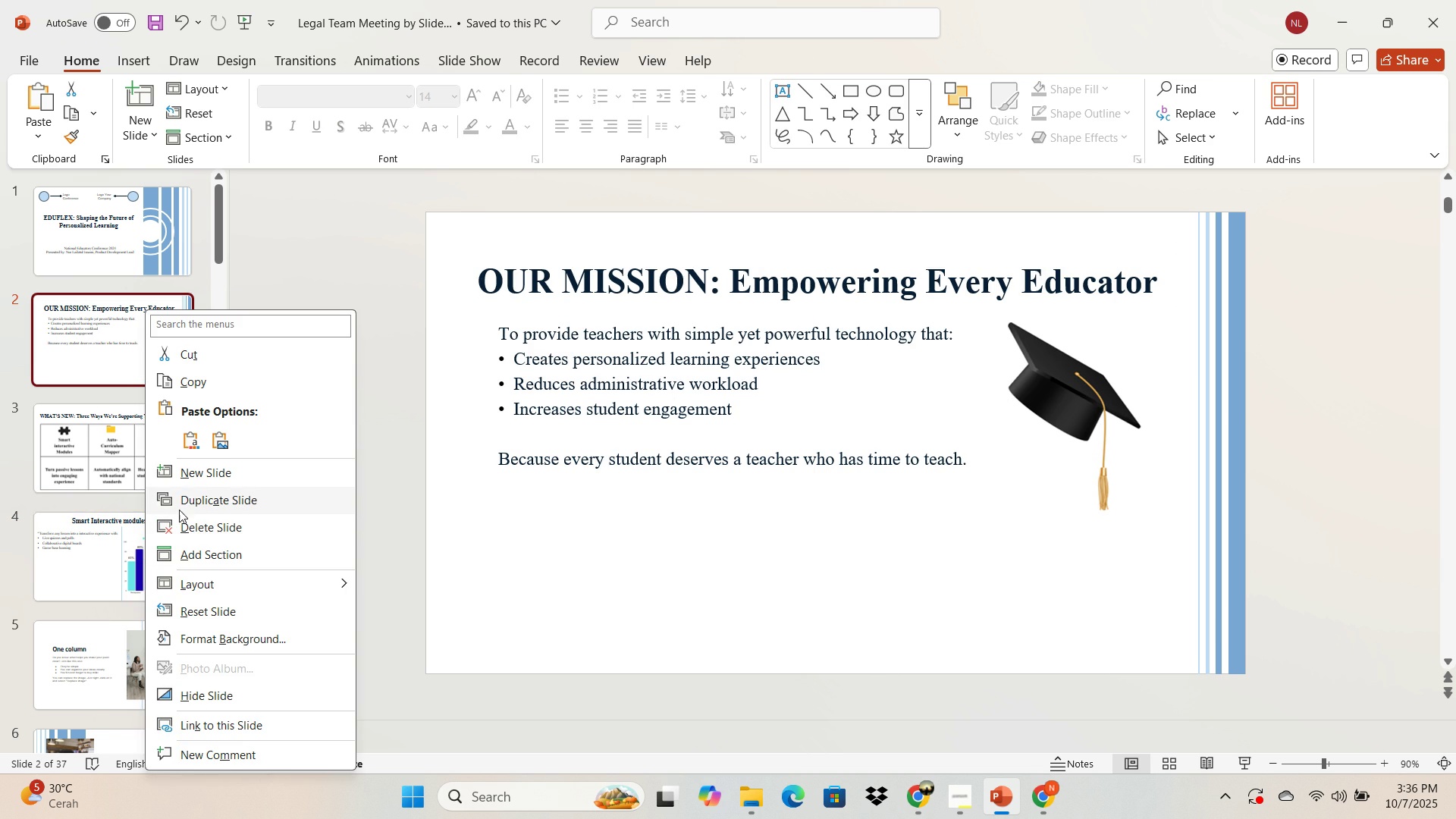 
left_click([179, 498])